 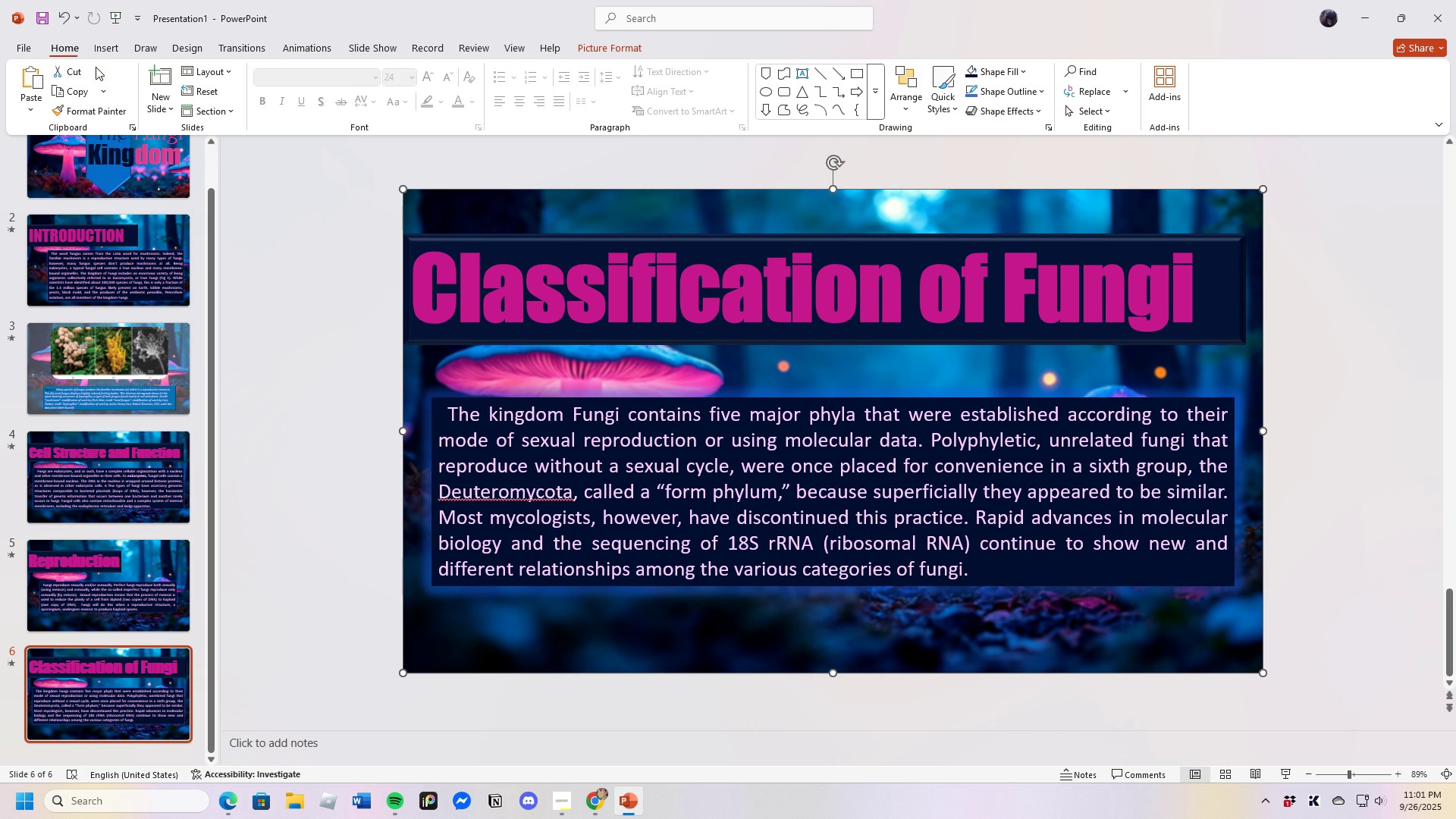 
left_click([157, 83])
 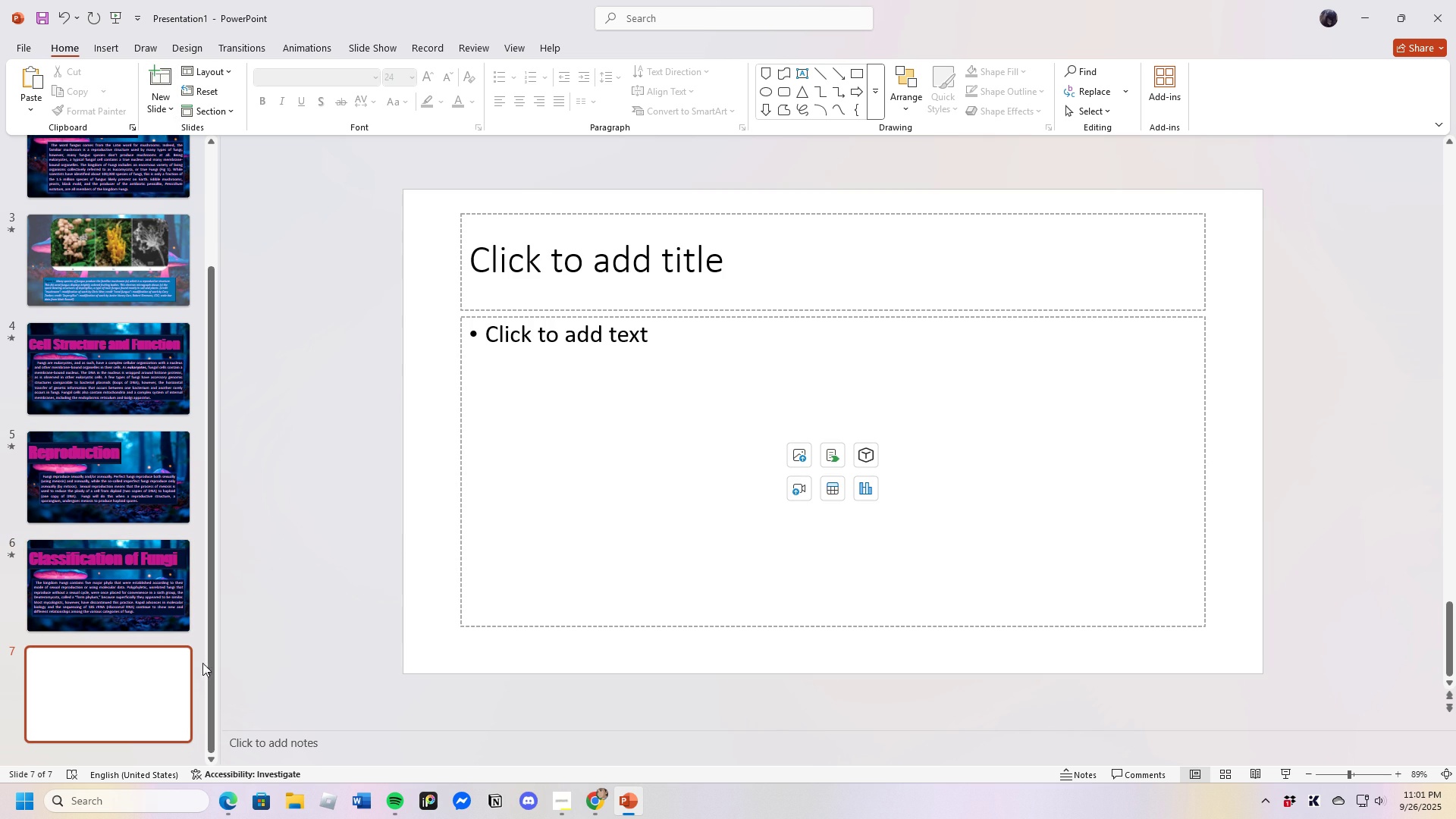 
scroll: coordinate [620, 441], scroll_direction: down, amount: 9.0
 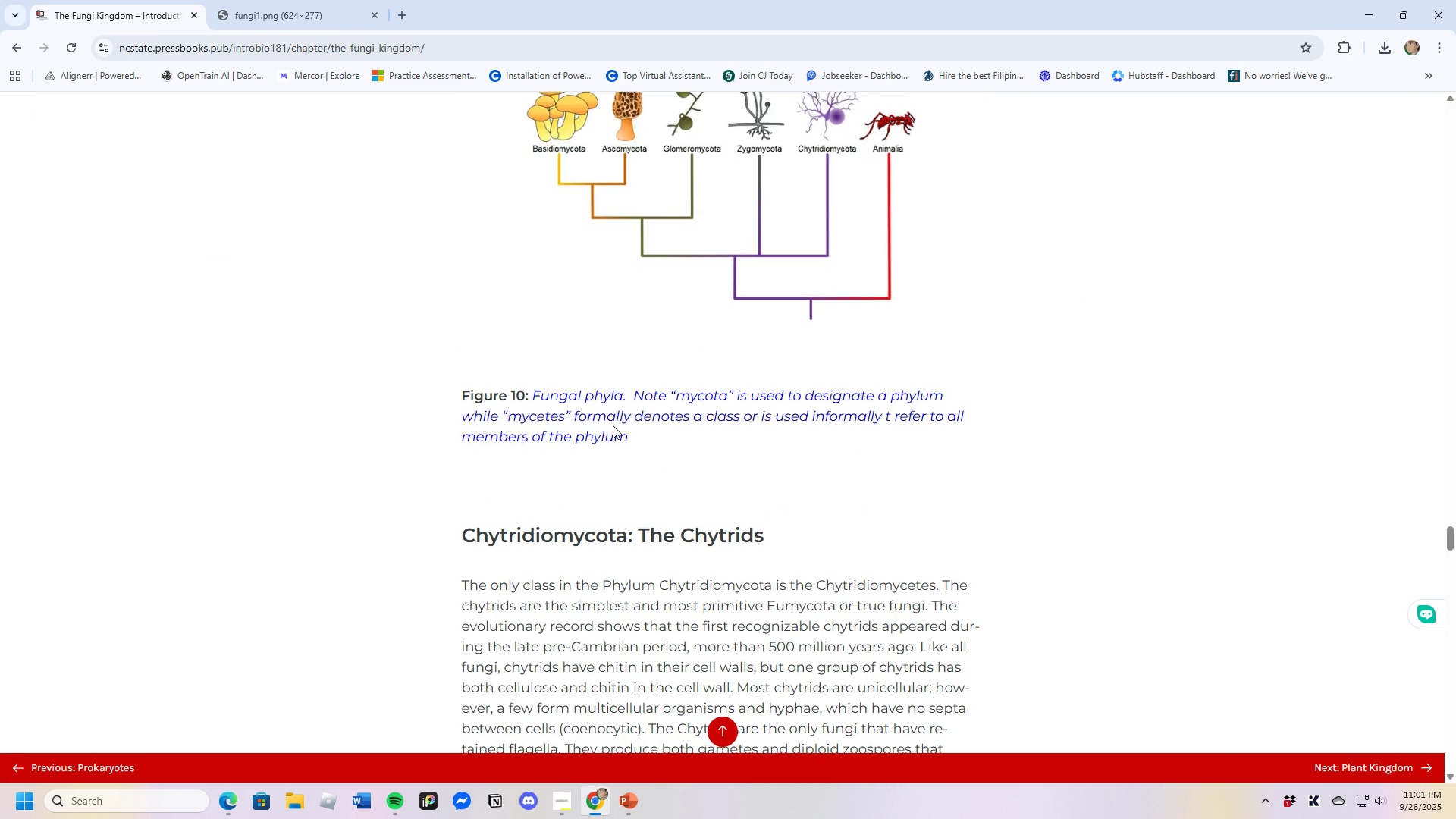 
scroll: coordinate [613, 424], scroll_direction: up, amount: 2.0
 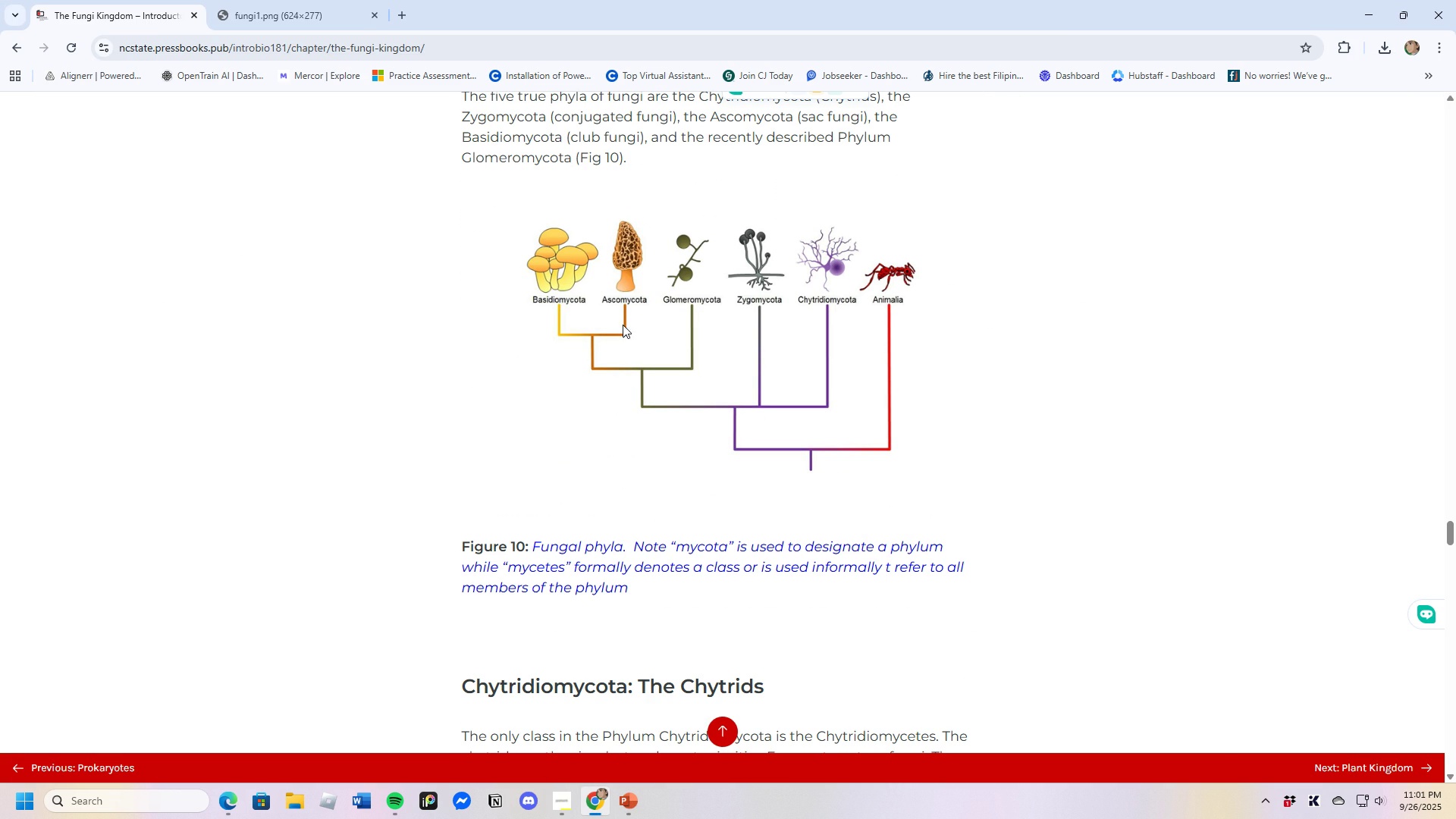 
left_click([618, 310])
 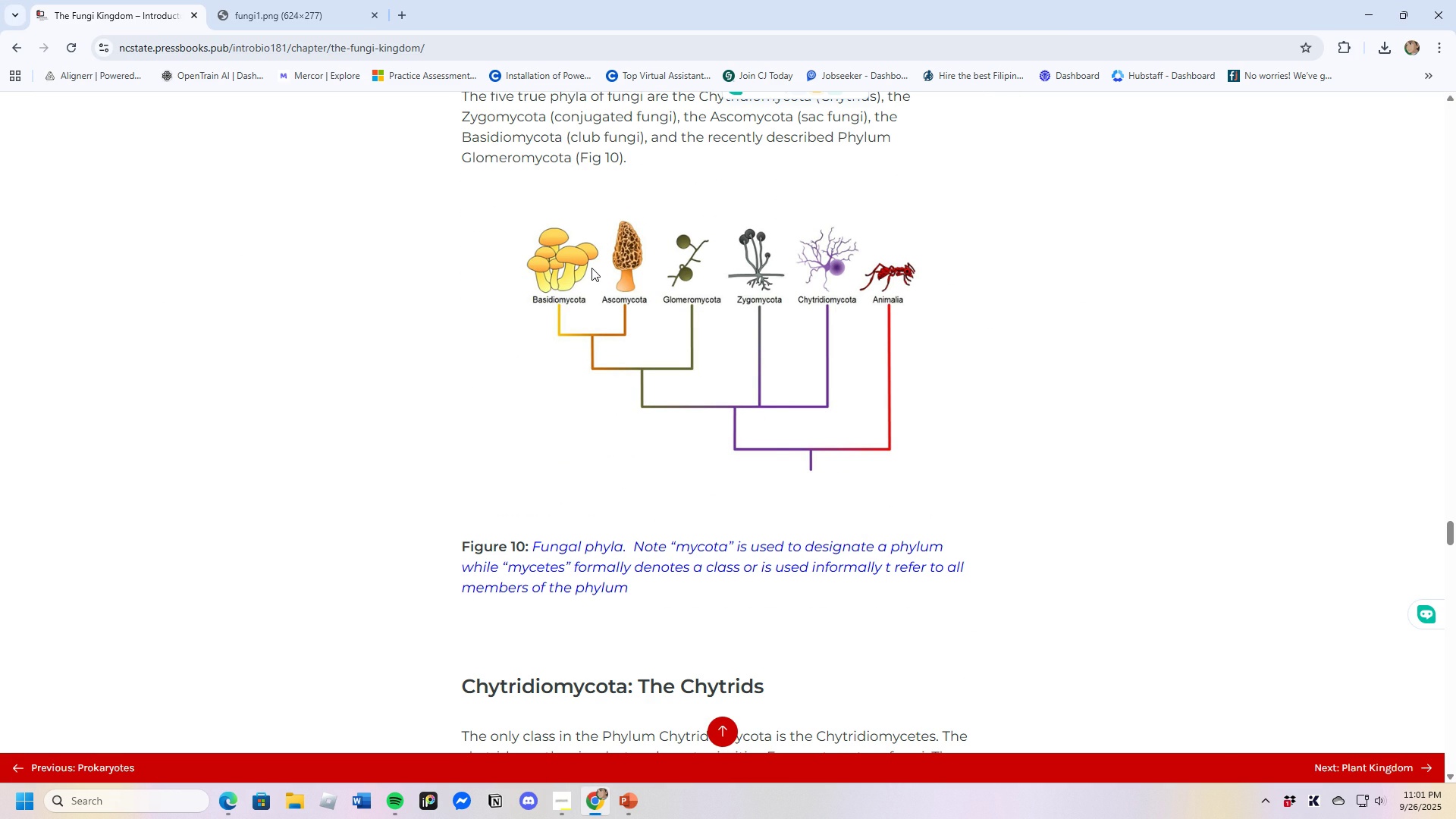 
left_click([592, 267])
 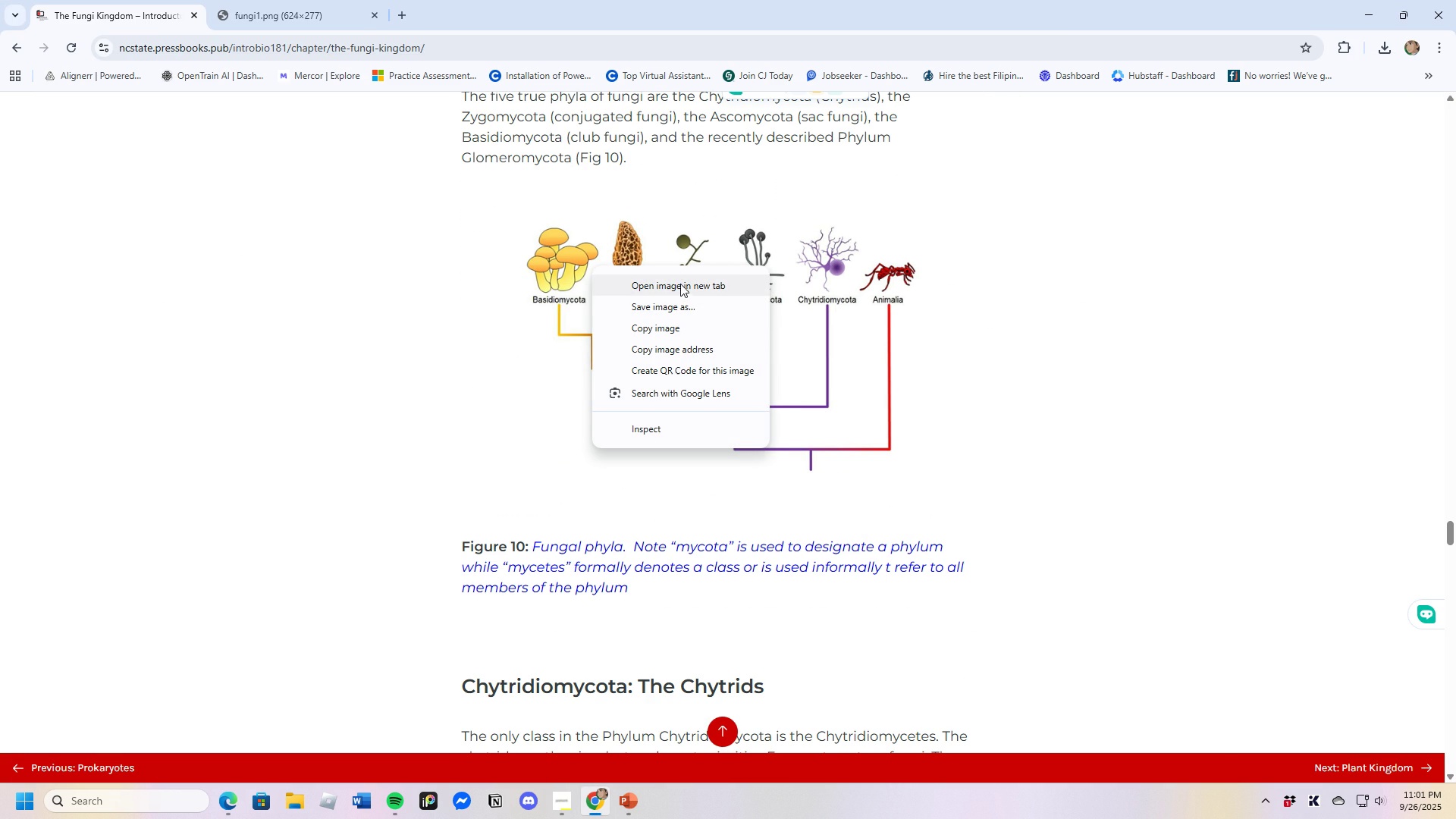 
left_click([680, 284])
 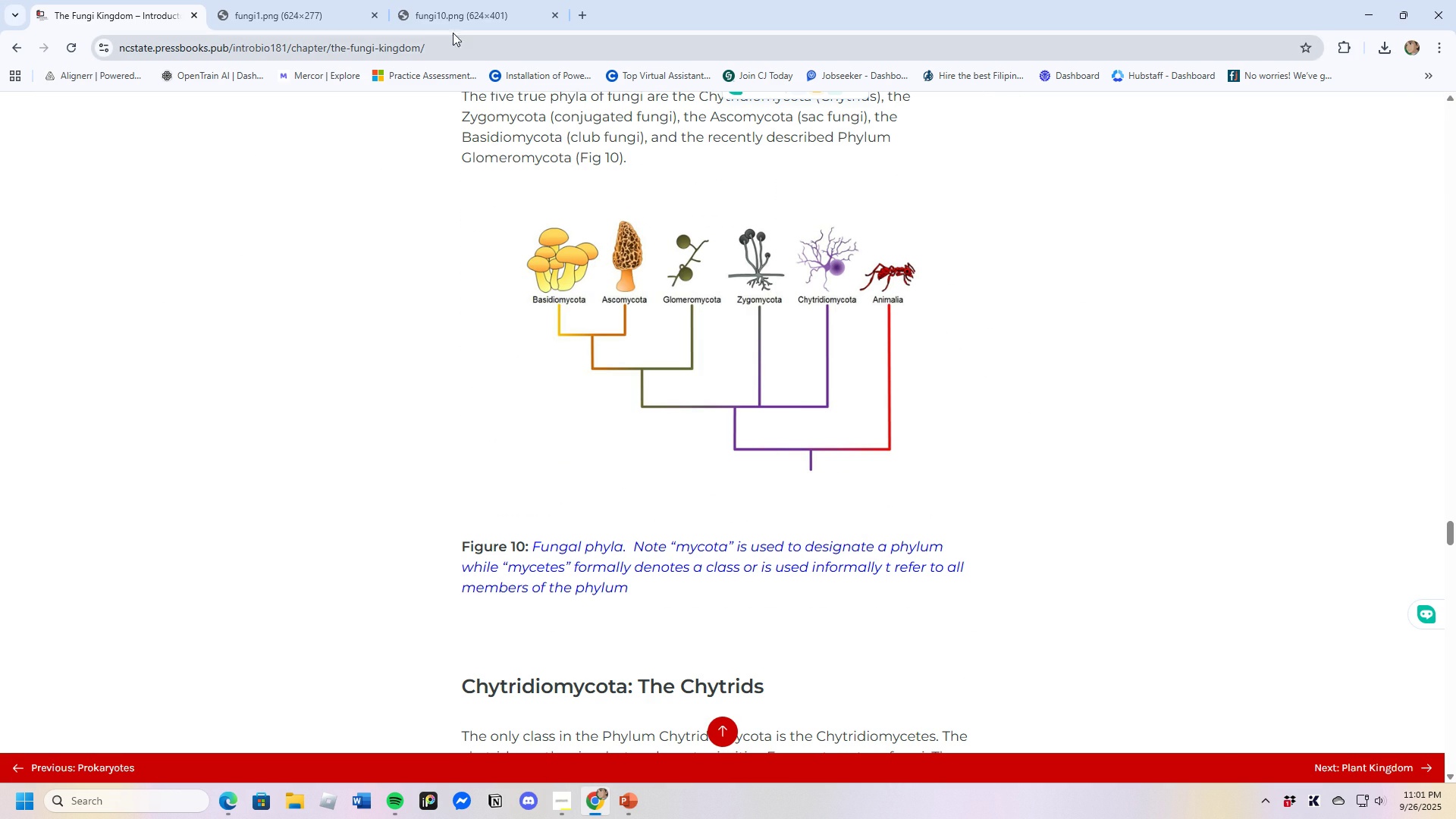 
left_click([457, 17])
 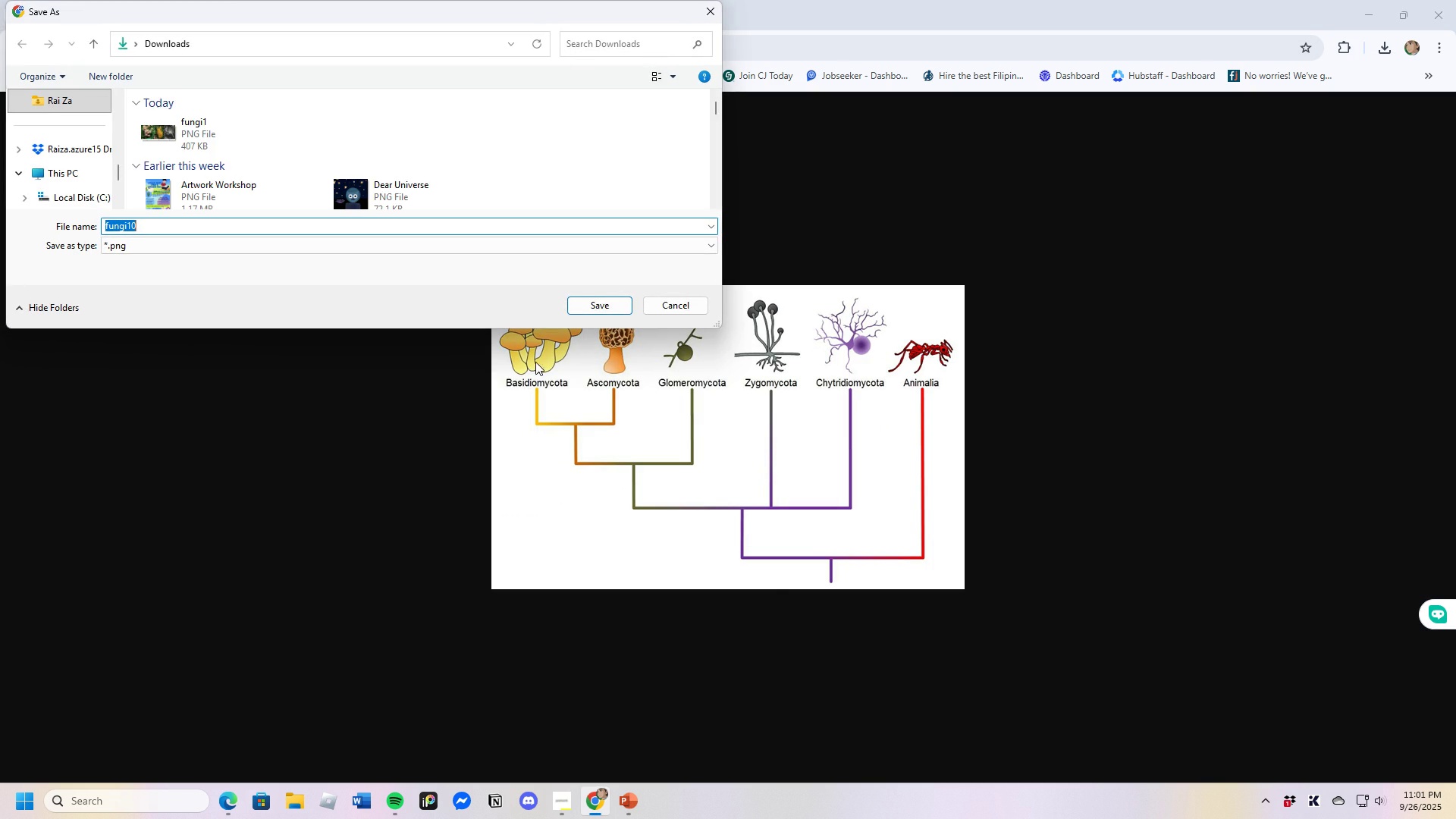 
left_click([588, 309])
 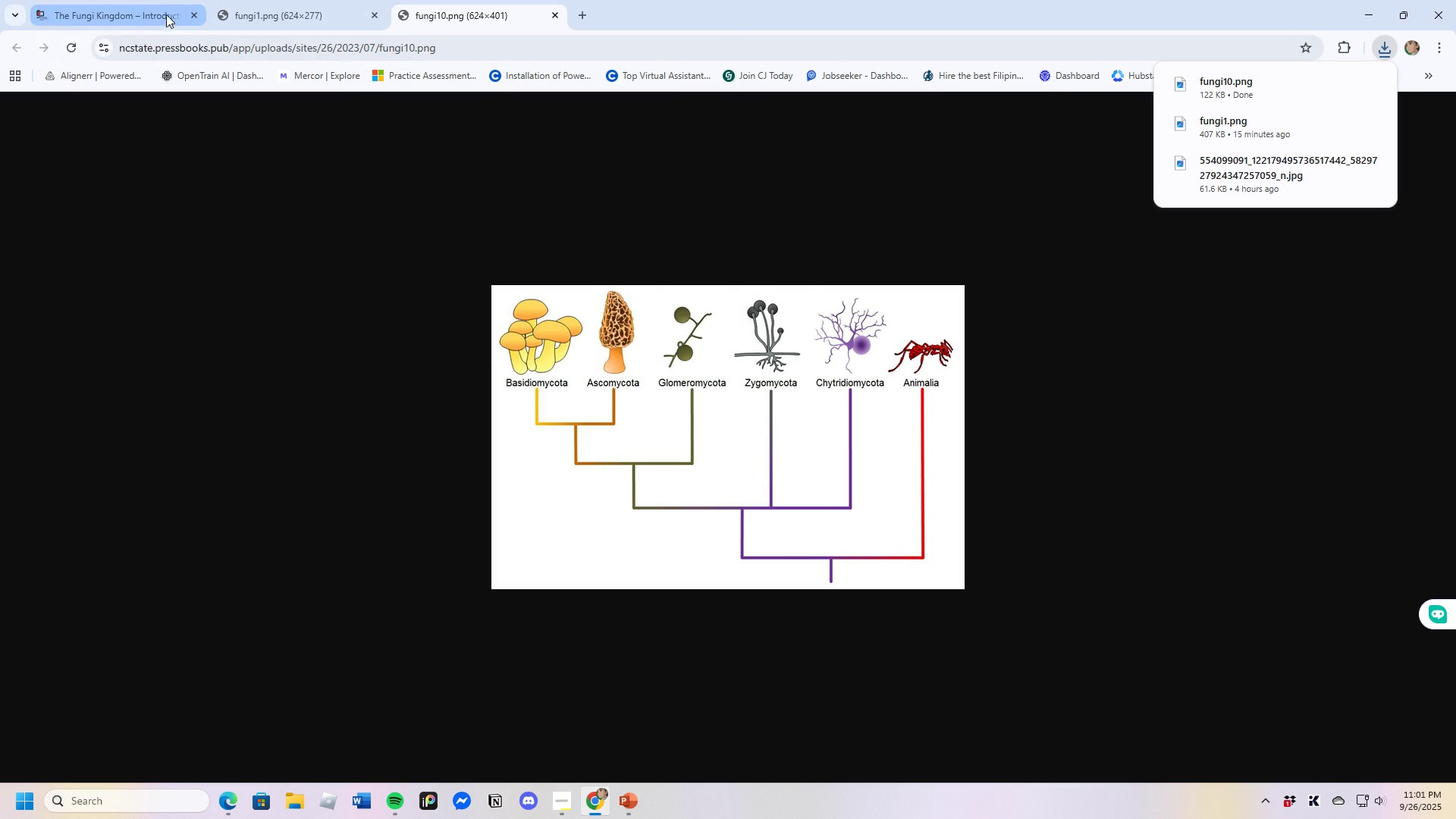 
left_click([157, 11])
 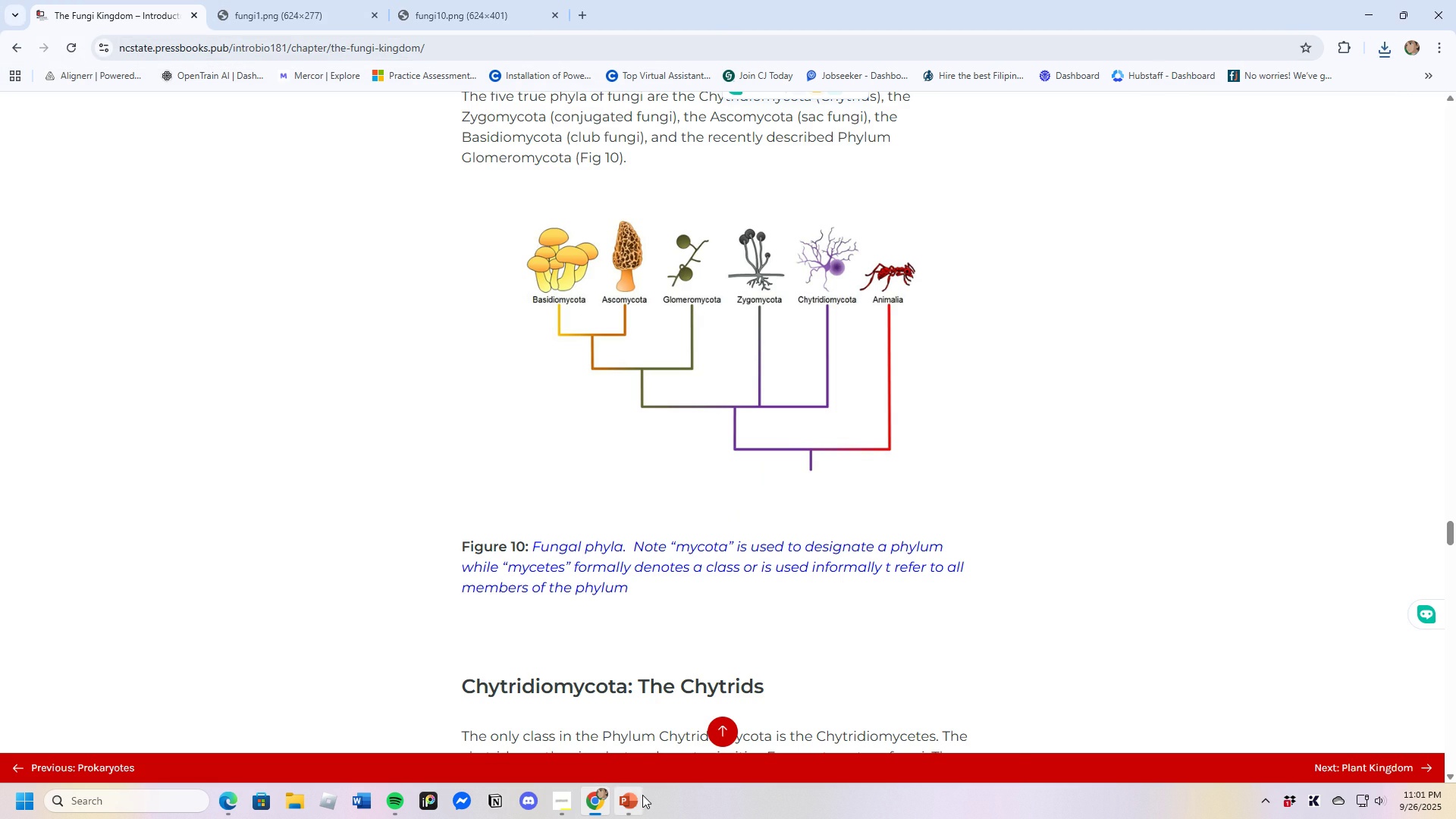 
left_click([632, 804])
 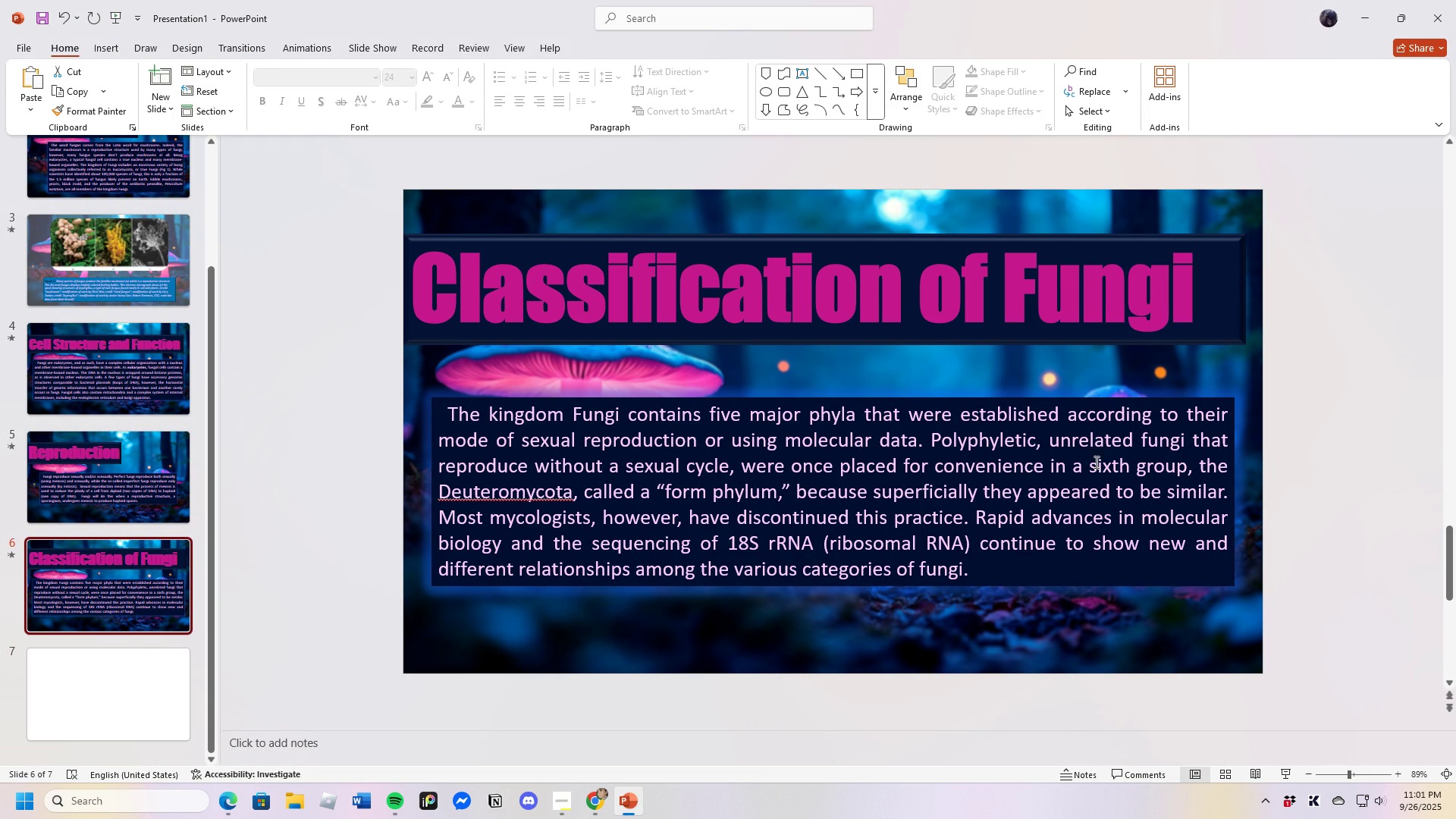 
left_click([1219, 397])